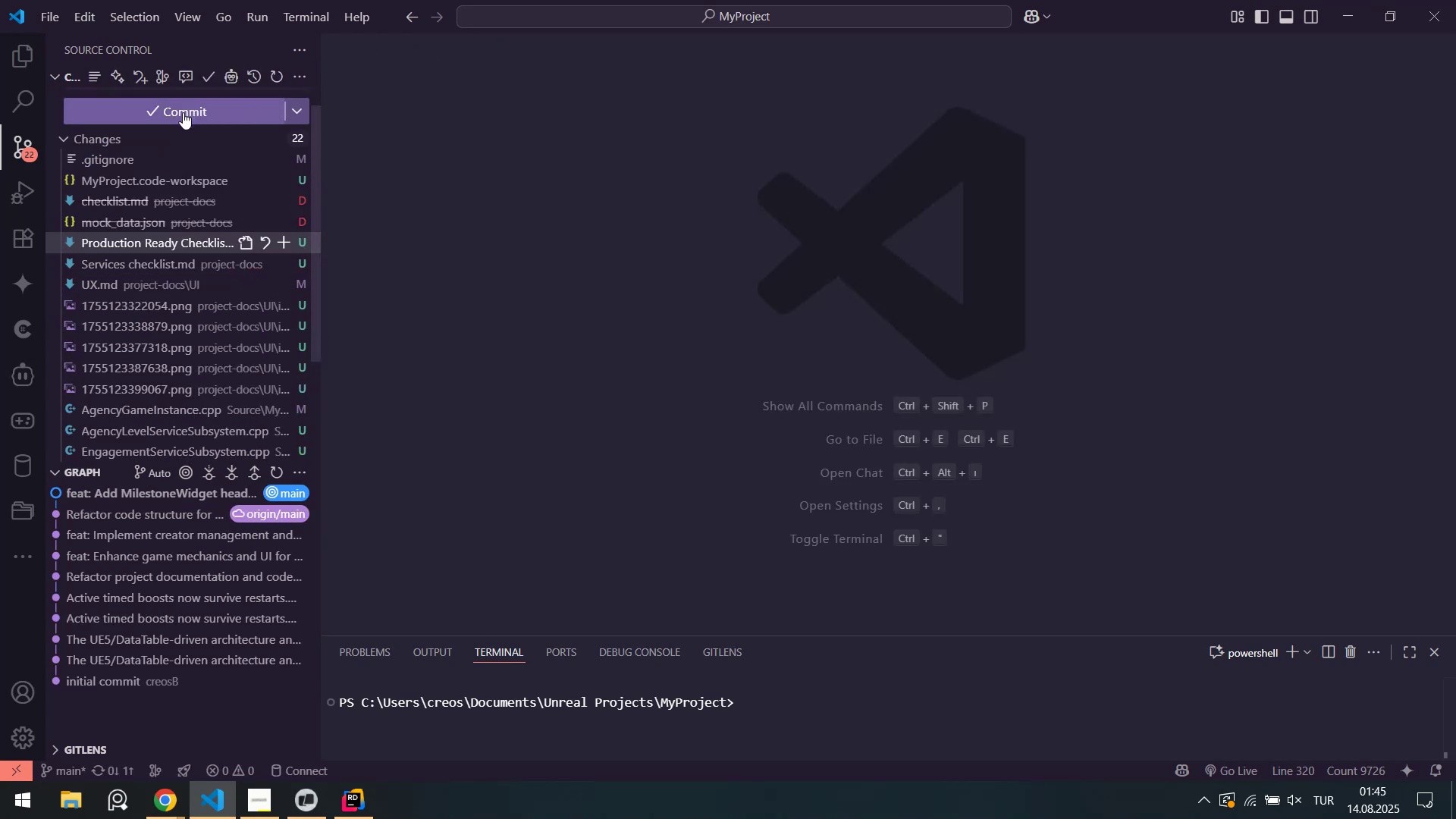 
left_click([183, 112])
 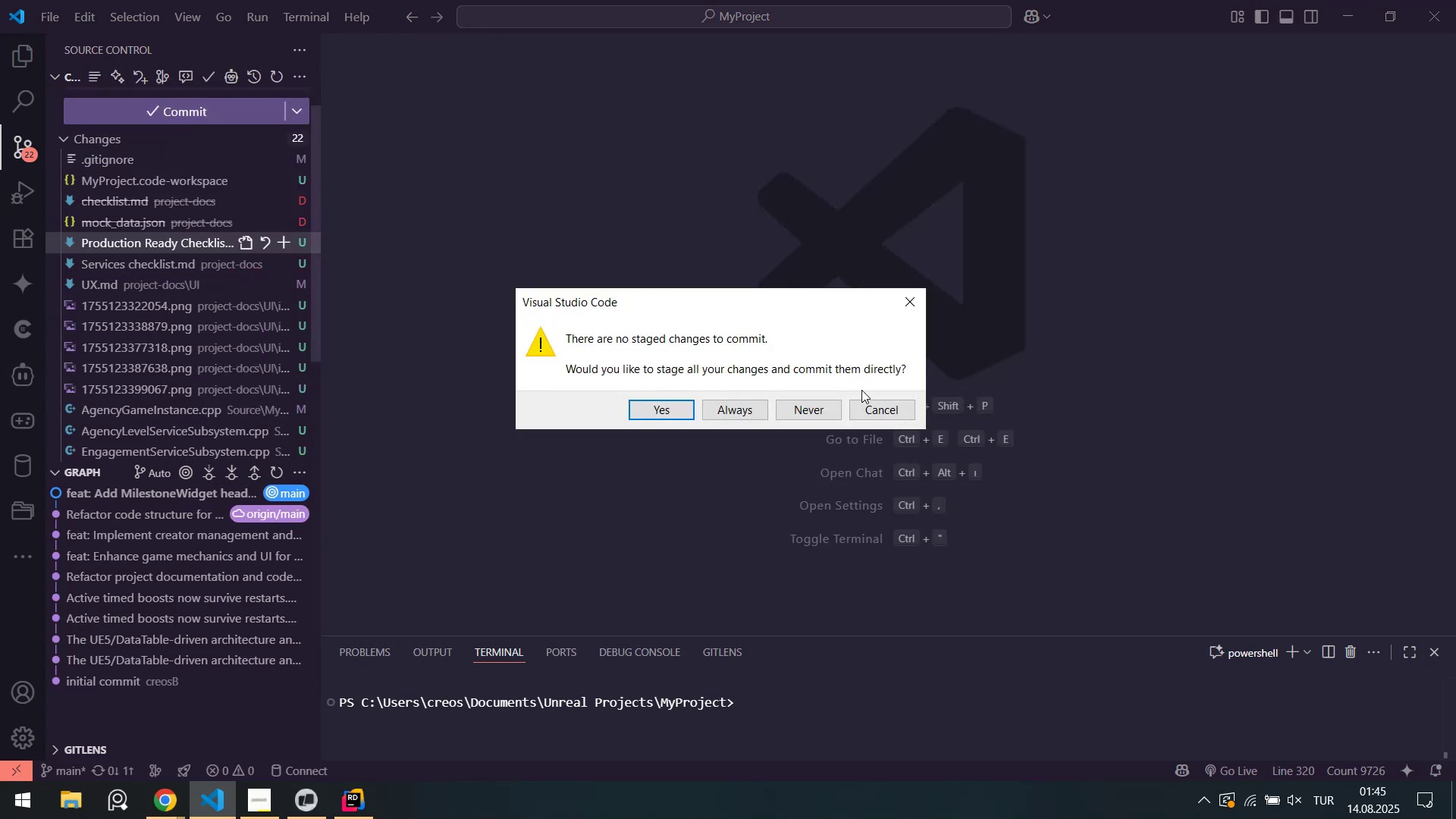 
left_click([890, 412])
 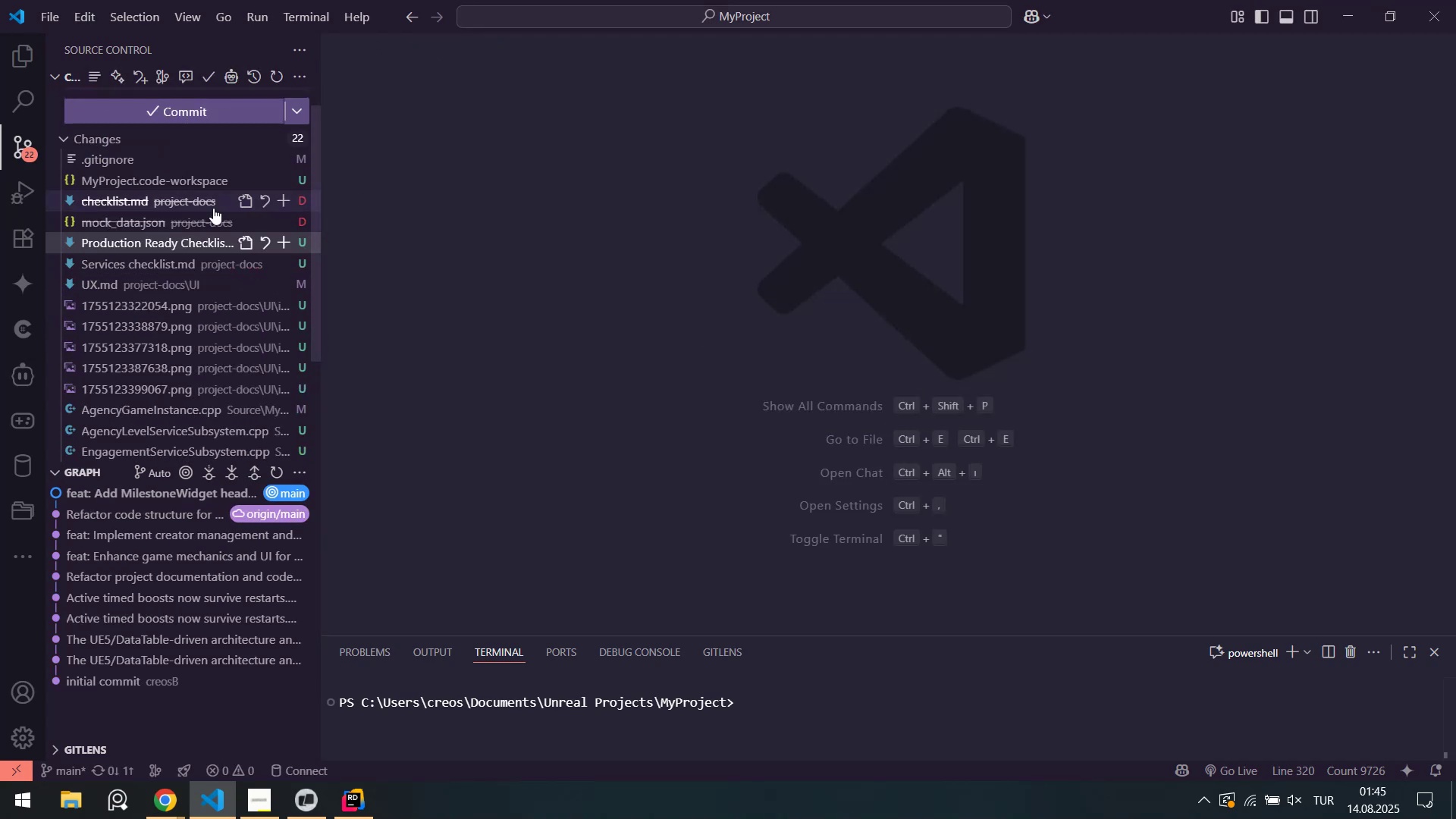 
scroll: coordinate [206, 211], scroll_direction: up, amount: 4.0
 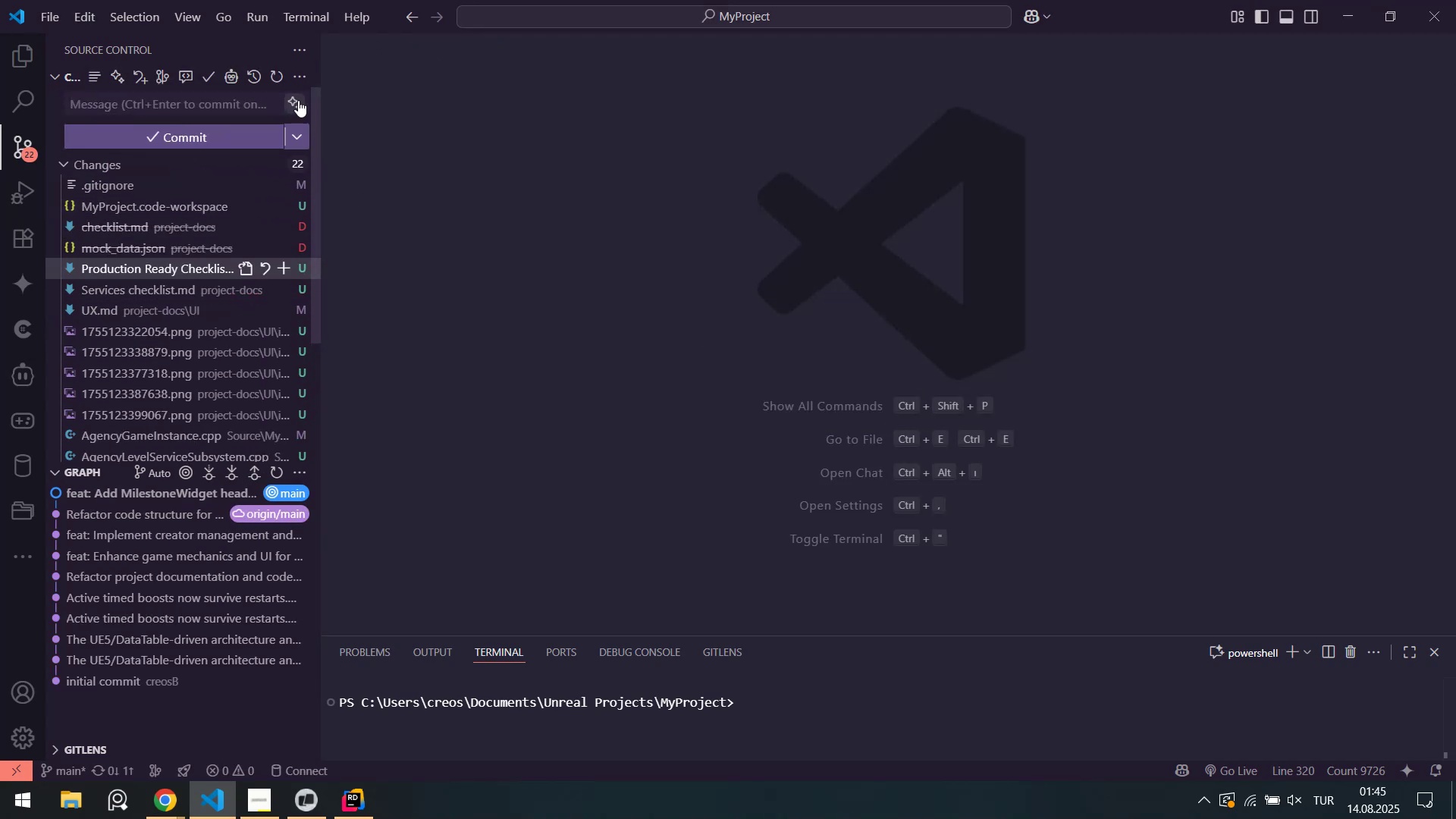 
left_click([298, 100])
 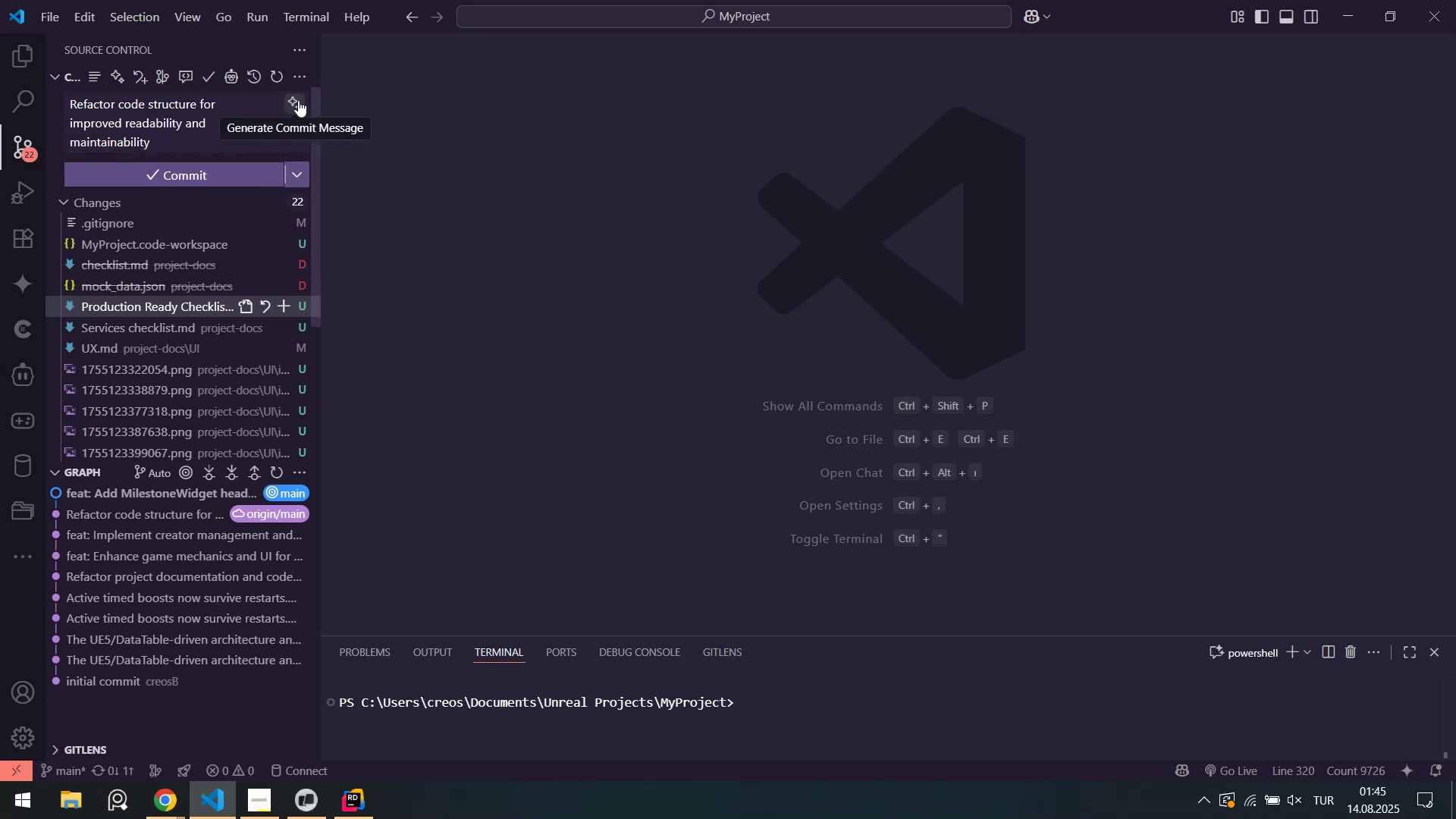 
scroll: coordinate [216, 137], scroll_direction: up, amount: 2.0
 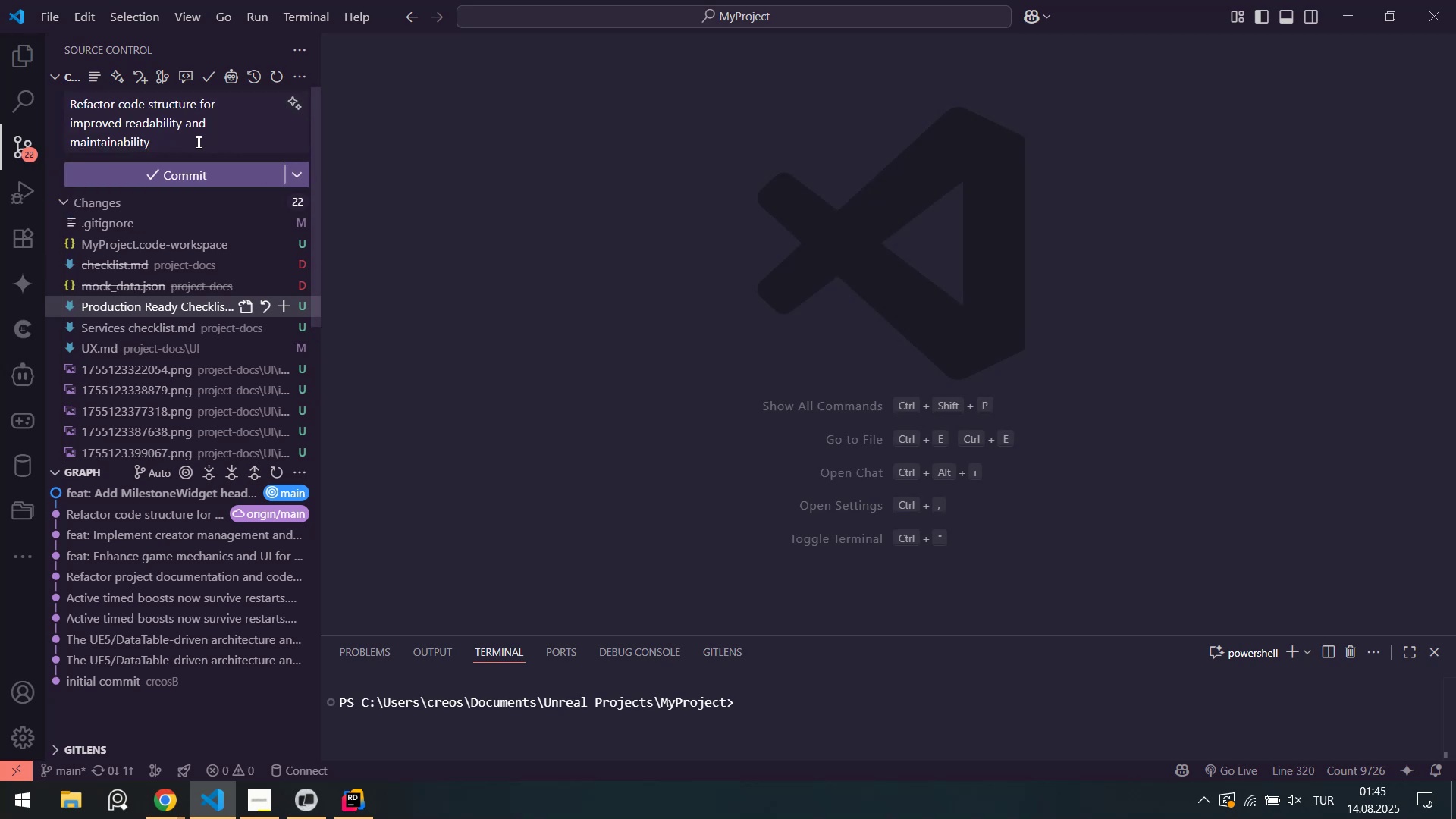 
left_click([197, 142])
 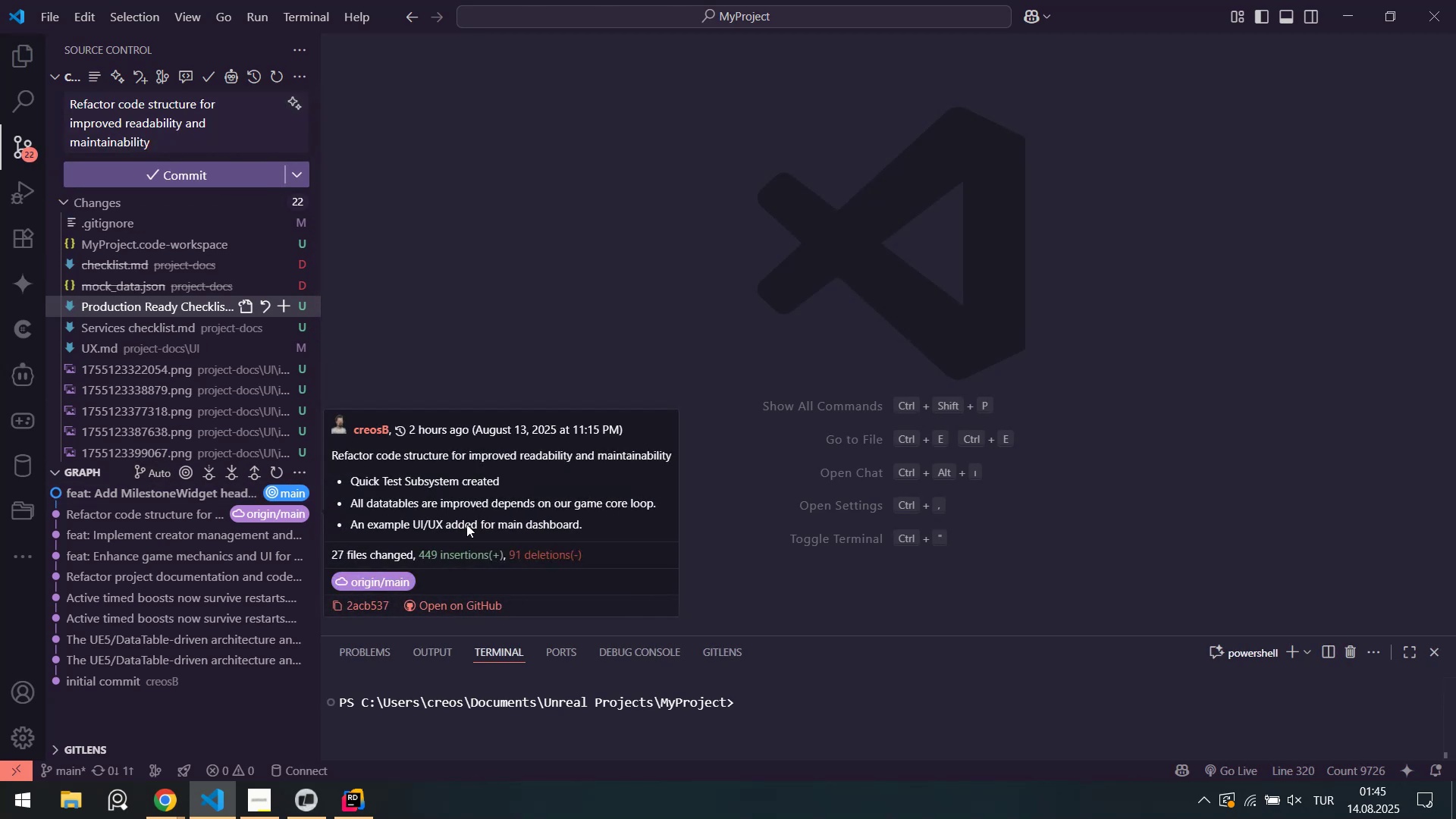 
left_click_drag(start_coordinate=[598, 526], to_coordinate=[338, 452])
 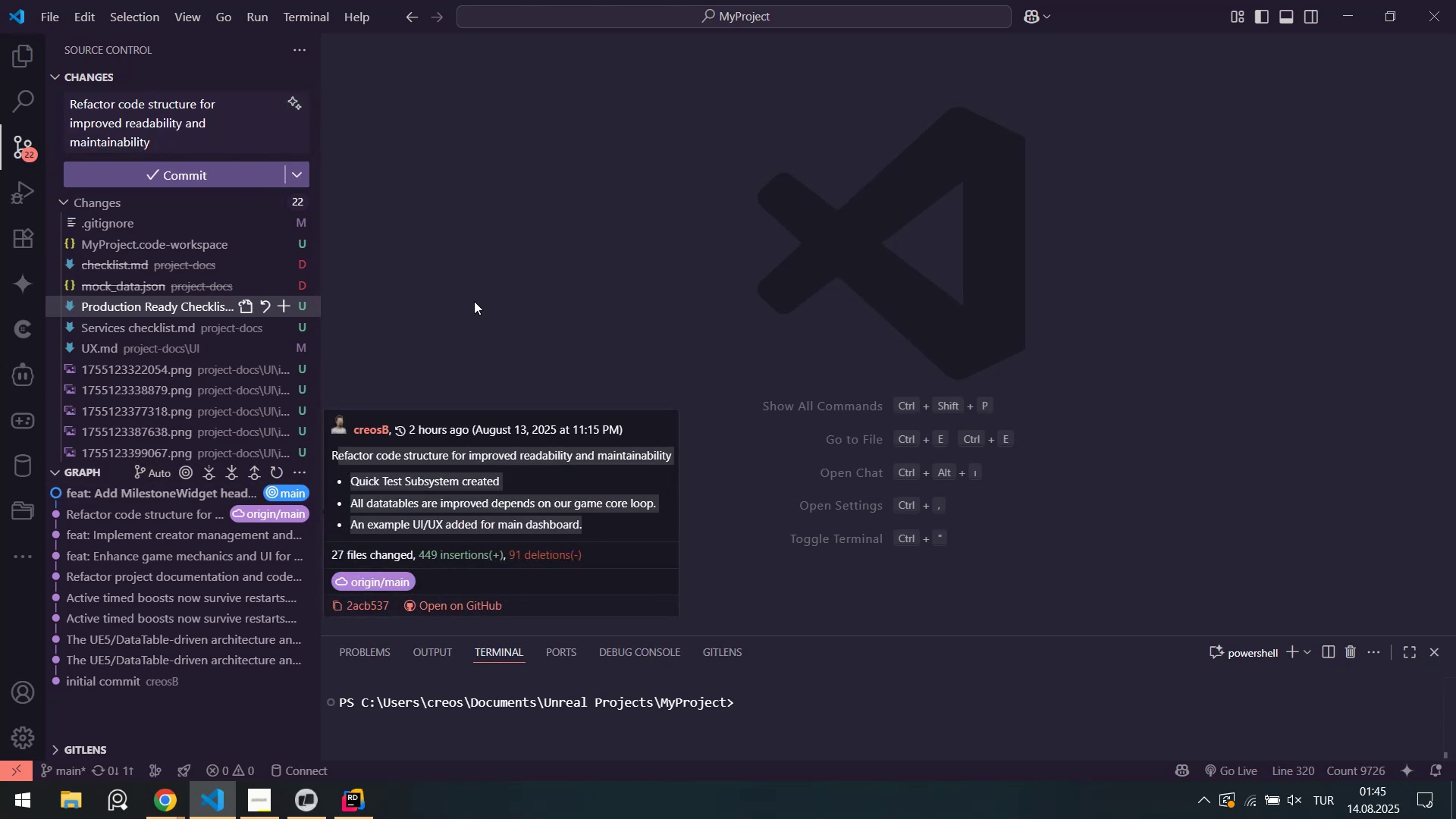 
left_click([474, 301])
 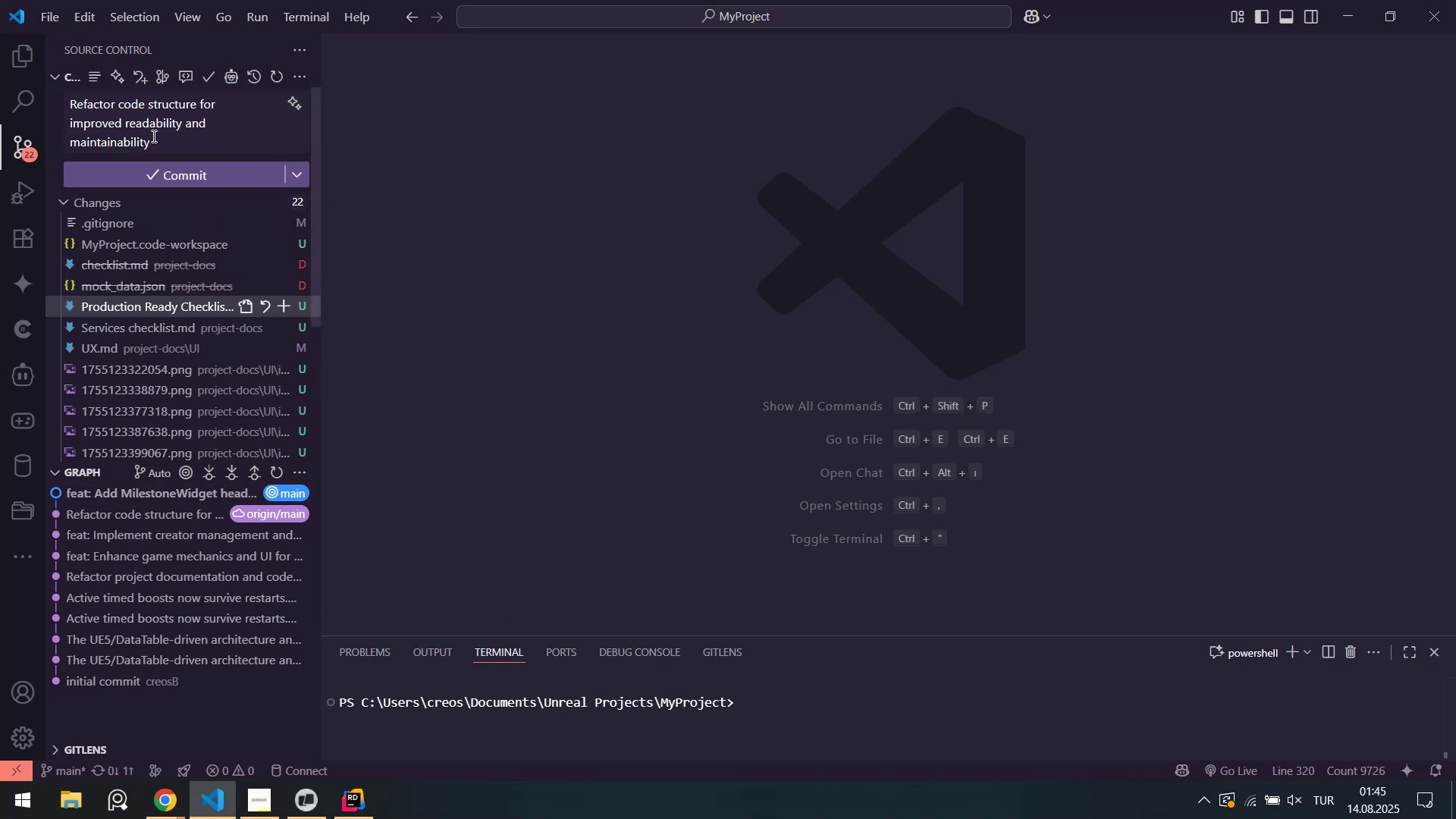 
left_click([152, 136])
 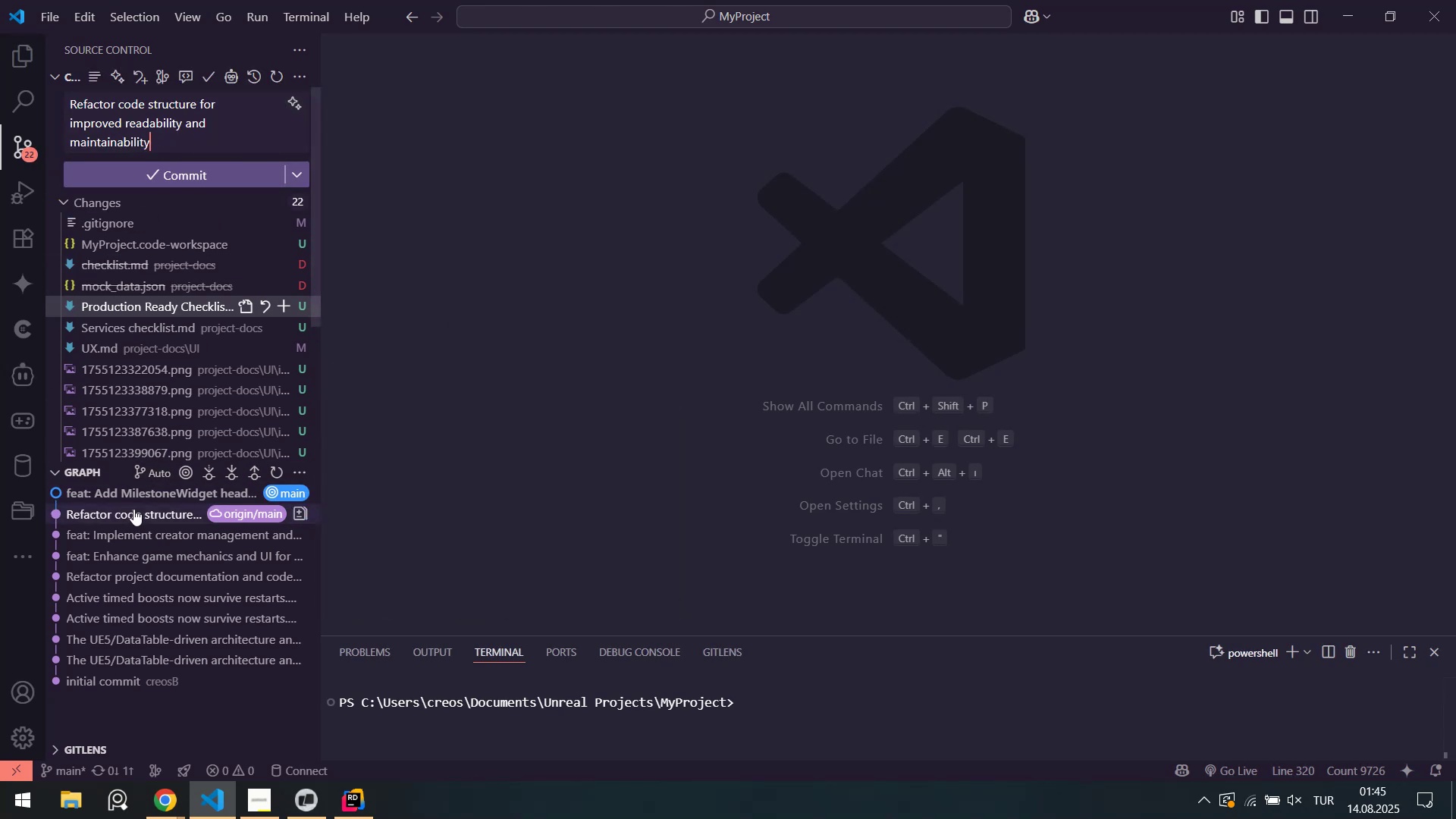 
scroll: coordinate [143, 518], scroll_direction: up, amount: 3.0
 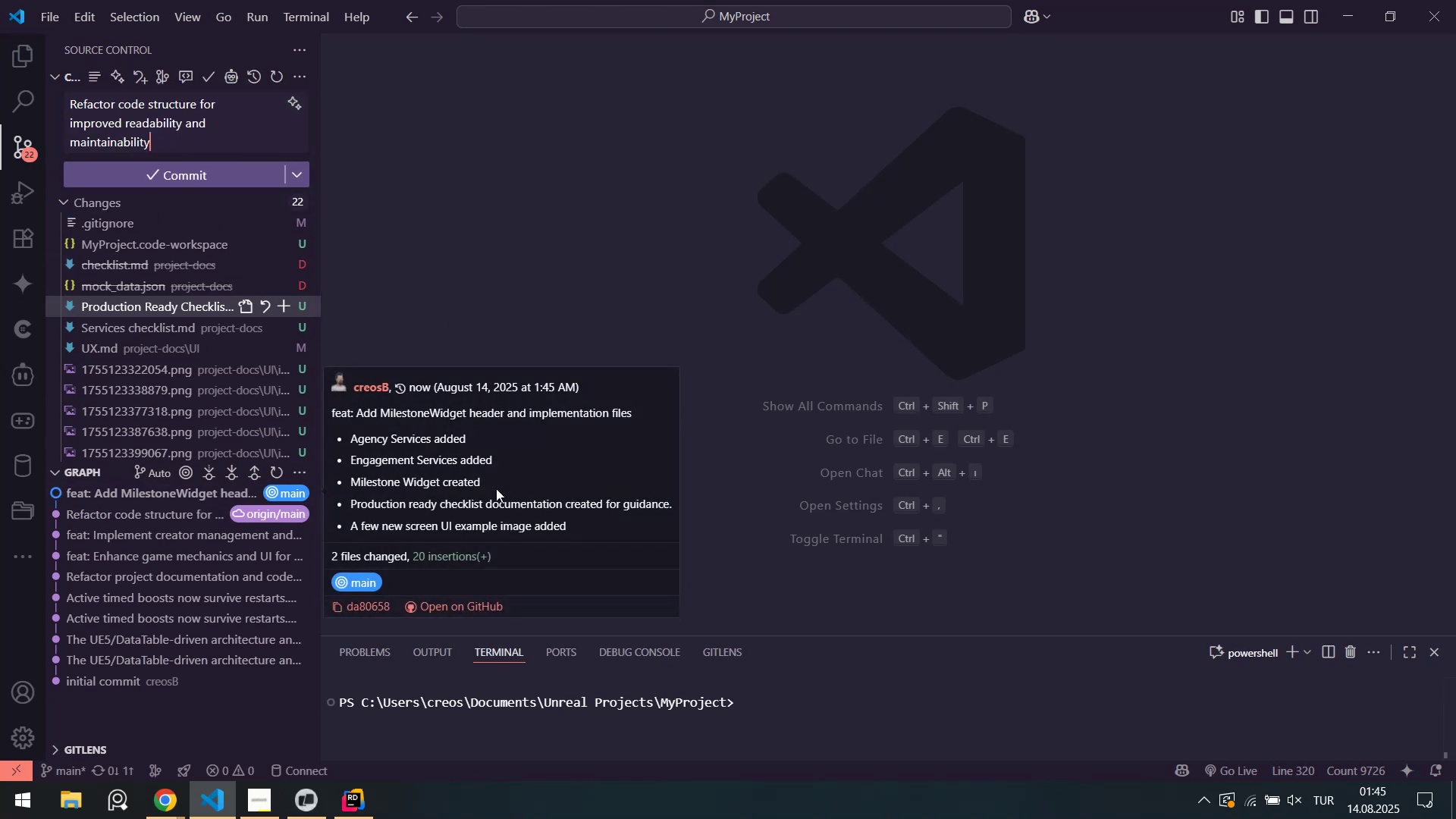 
left_click_drag(start_coordinate=[580, 526], to_coordinate=[338, 410])
 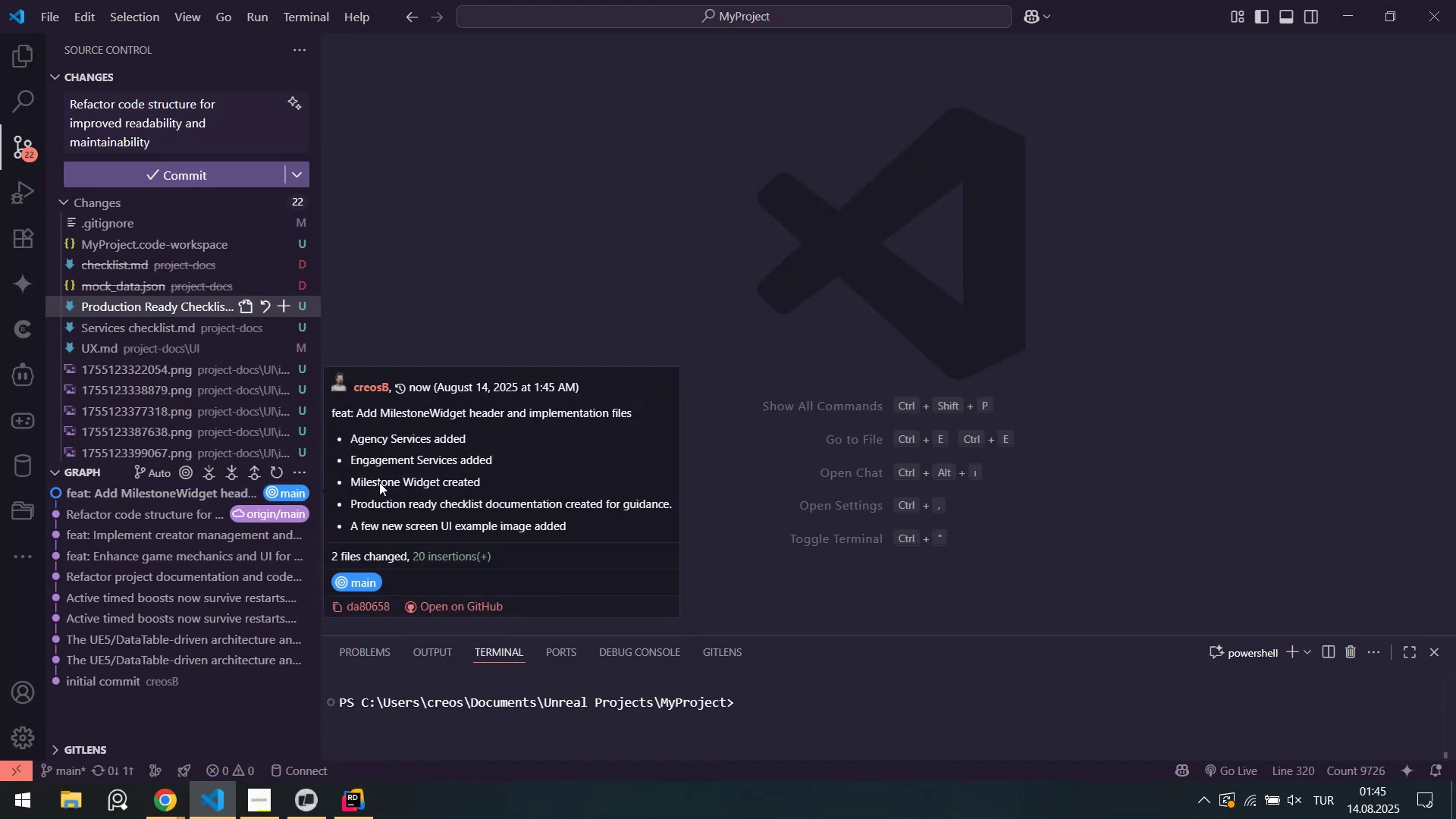 
left_click_drag(start_coordinate=[333, 410], to_coordinate=[573, 526])
 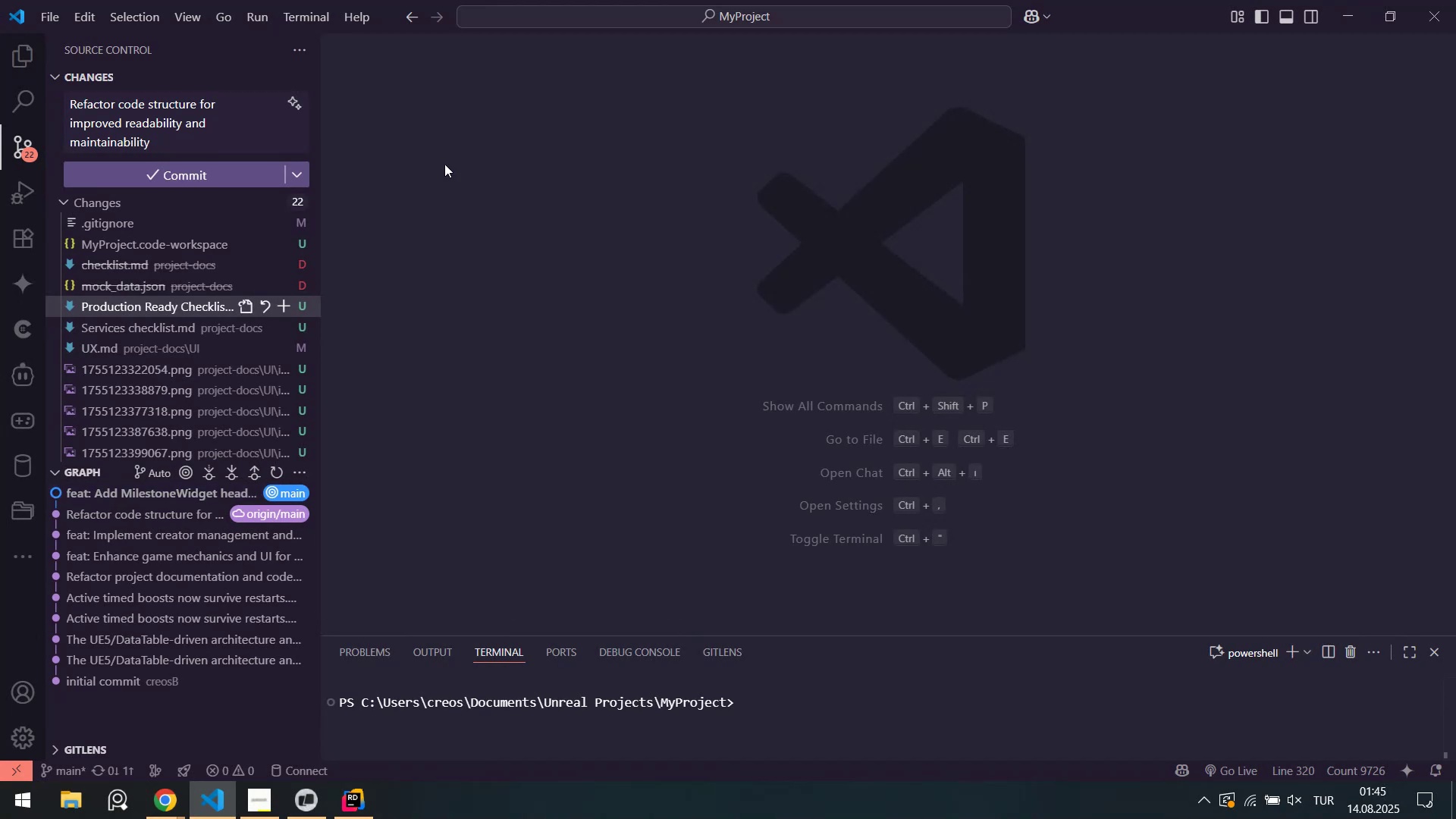 
key(Control+ControlLeft)
 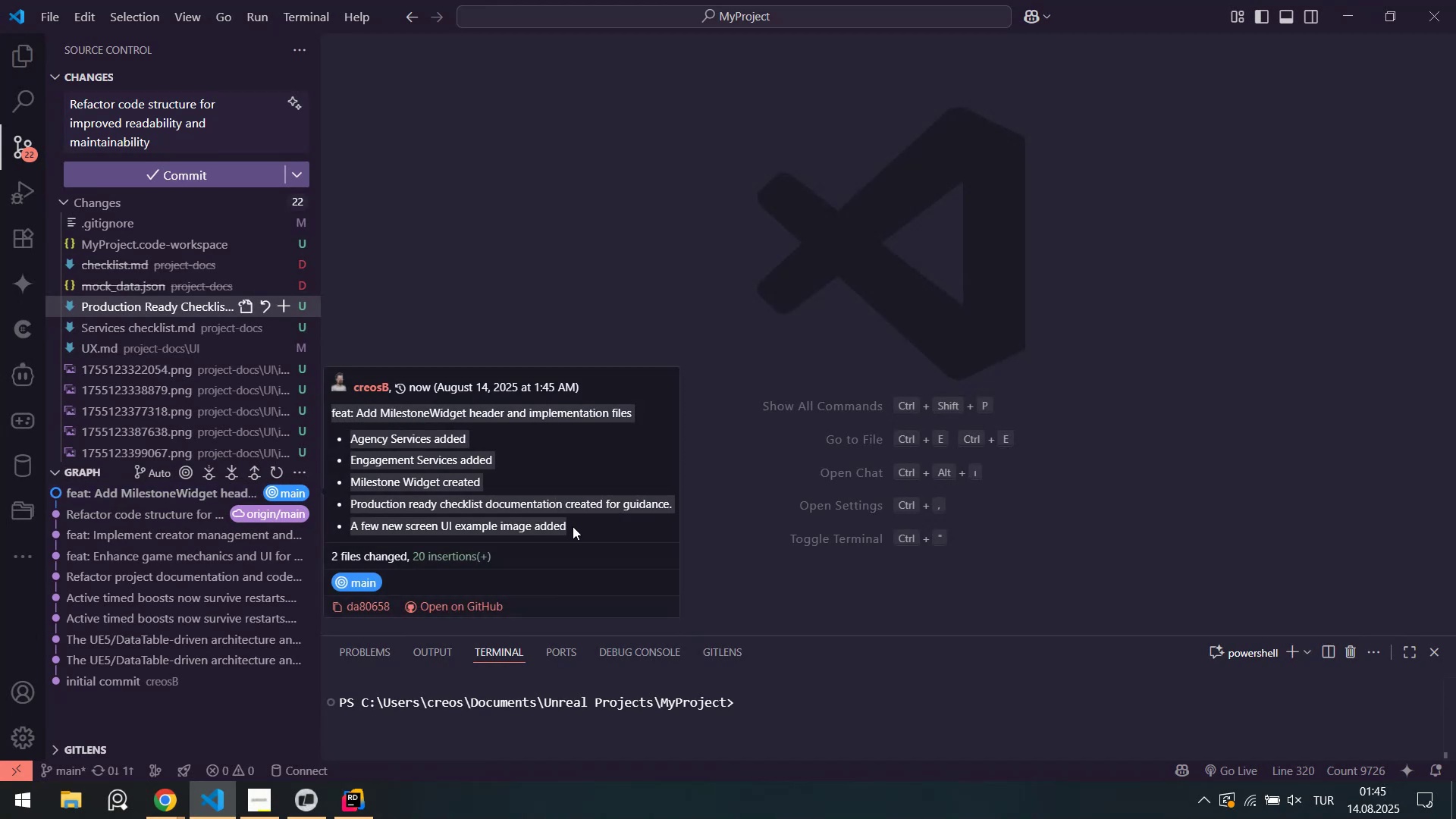 
key(Control+C)
 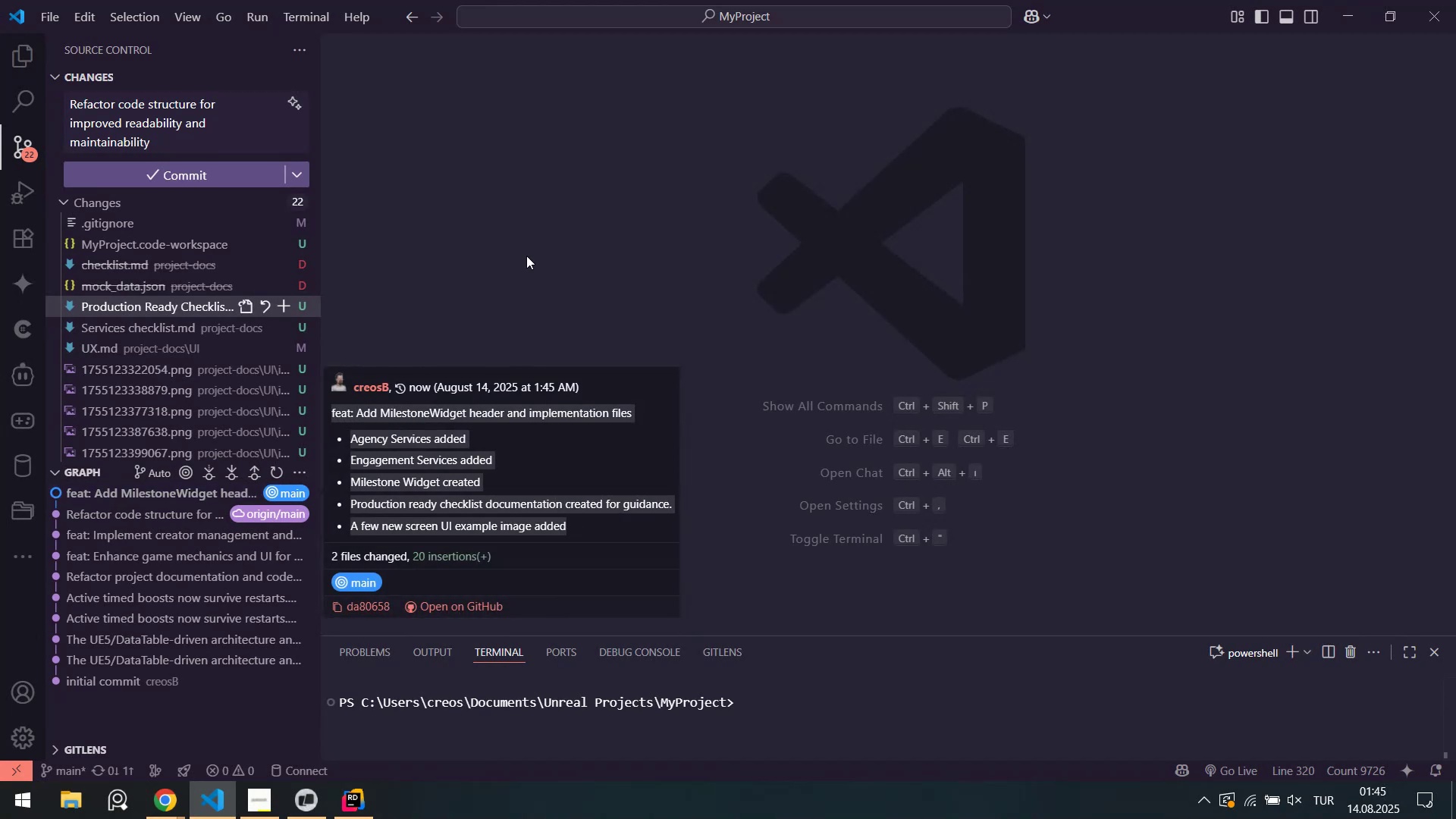 
left_click_drag(start_coordinate=[541, 213], to_coordinate=[540, 208])
 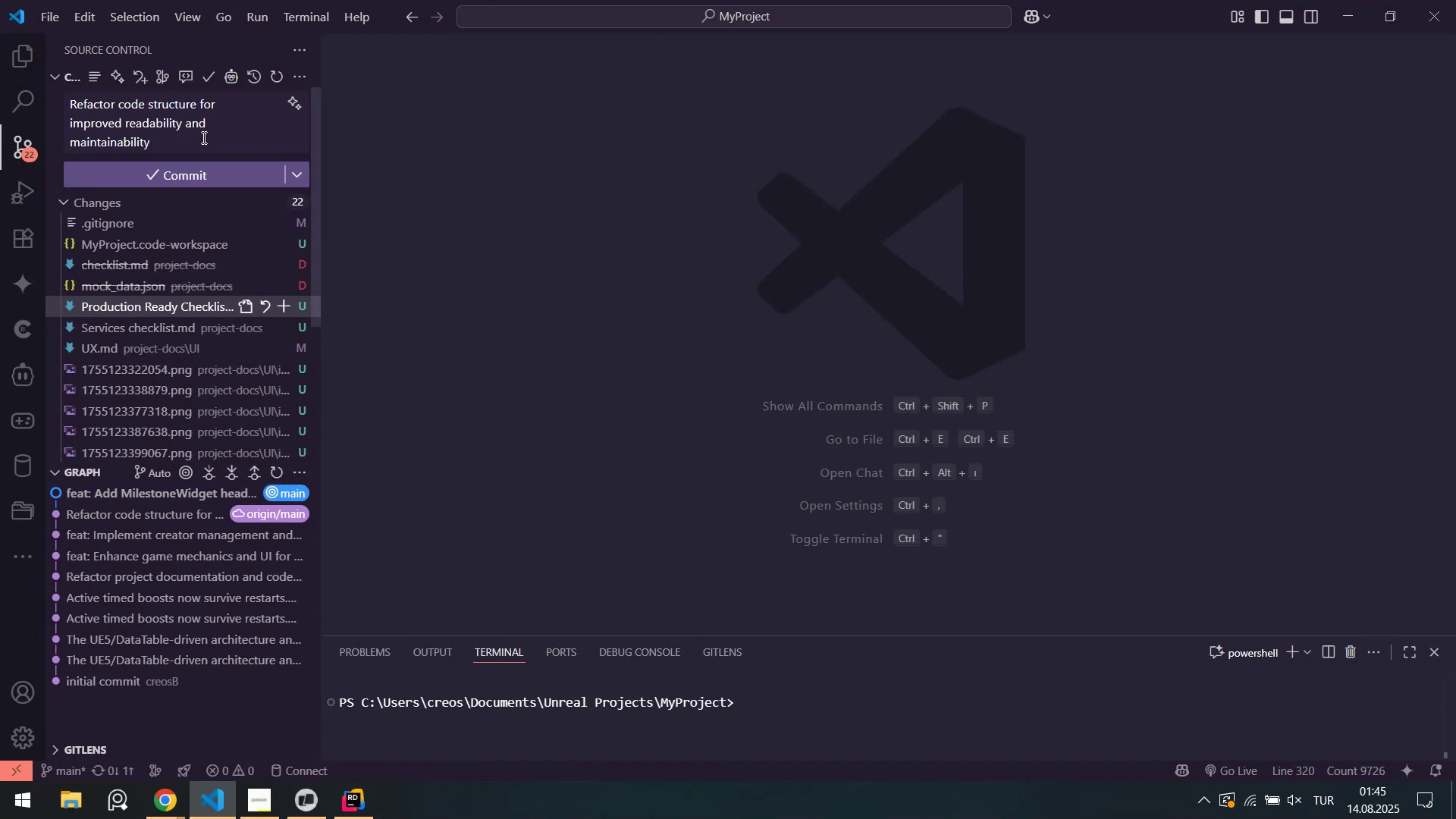 
double_click([202, 137])
 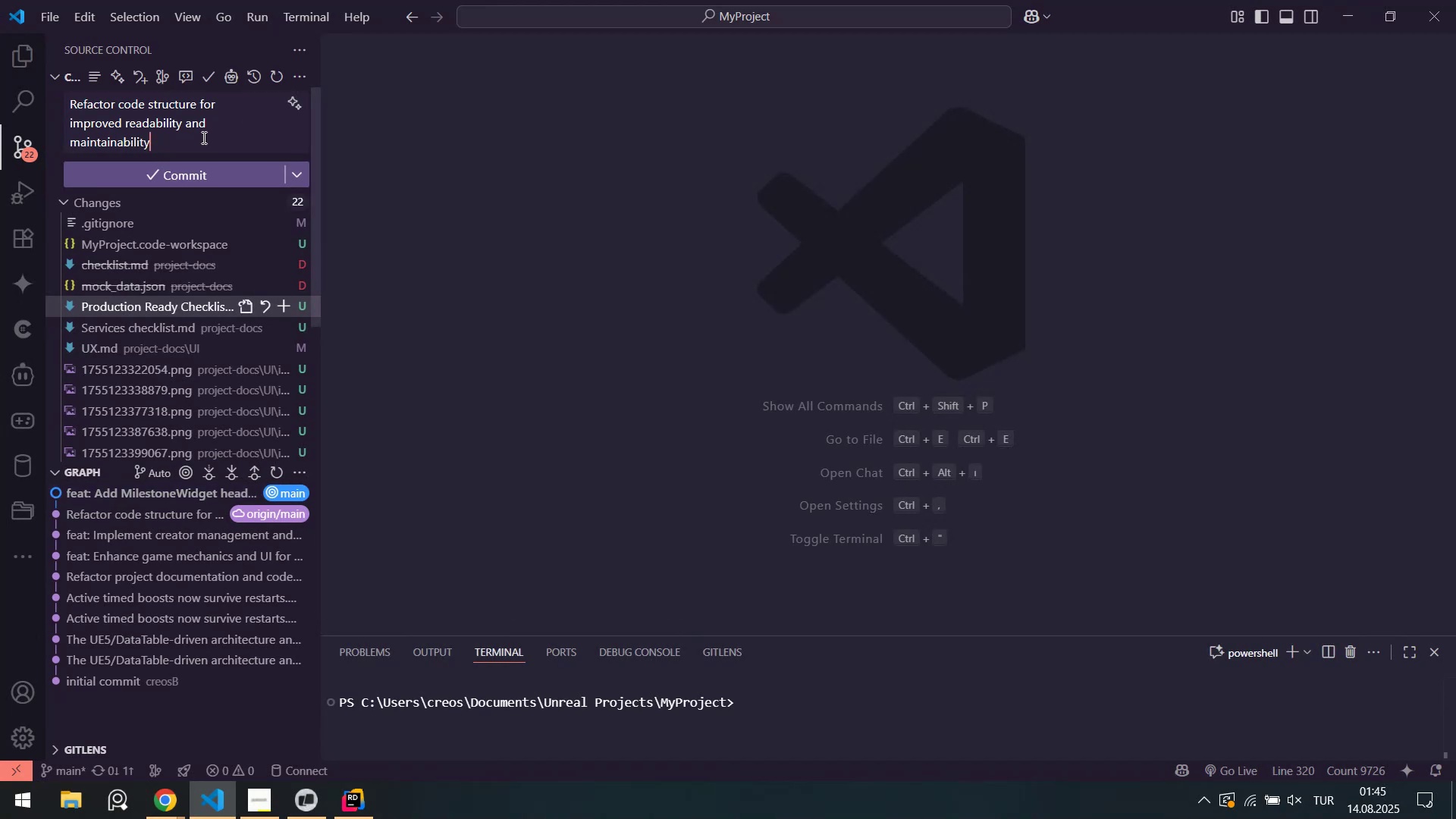 
key(Control+A)
 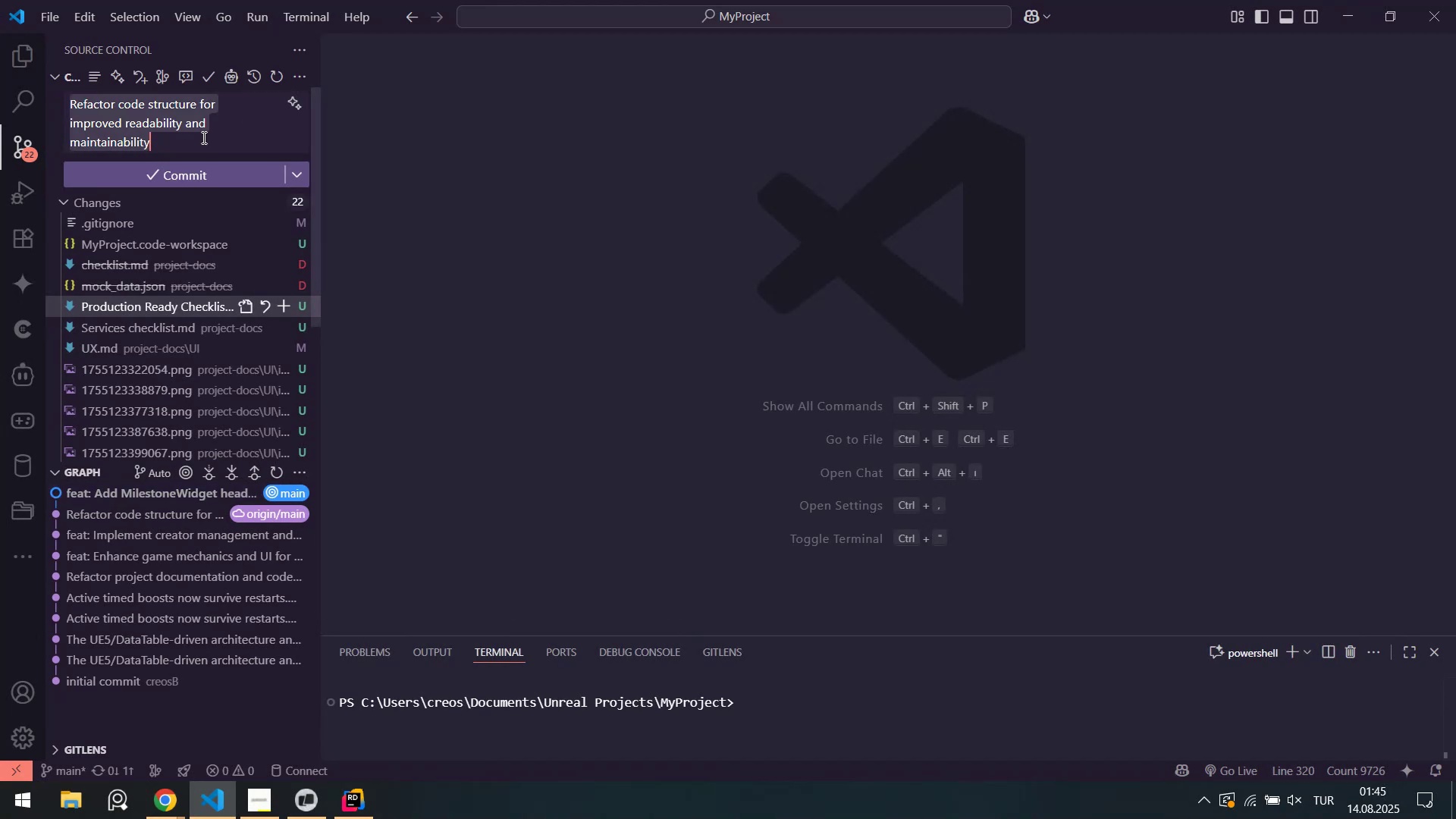 
key(Control+V)
 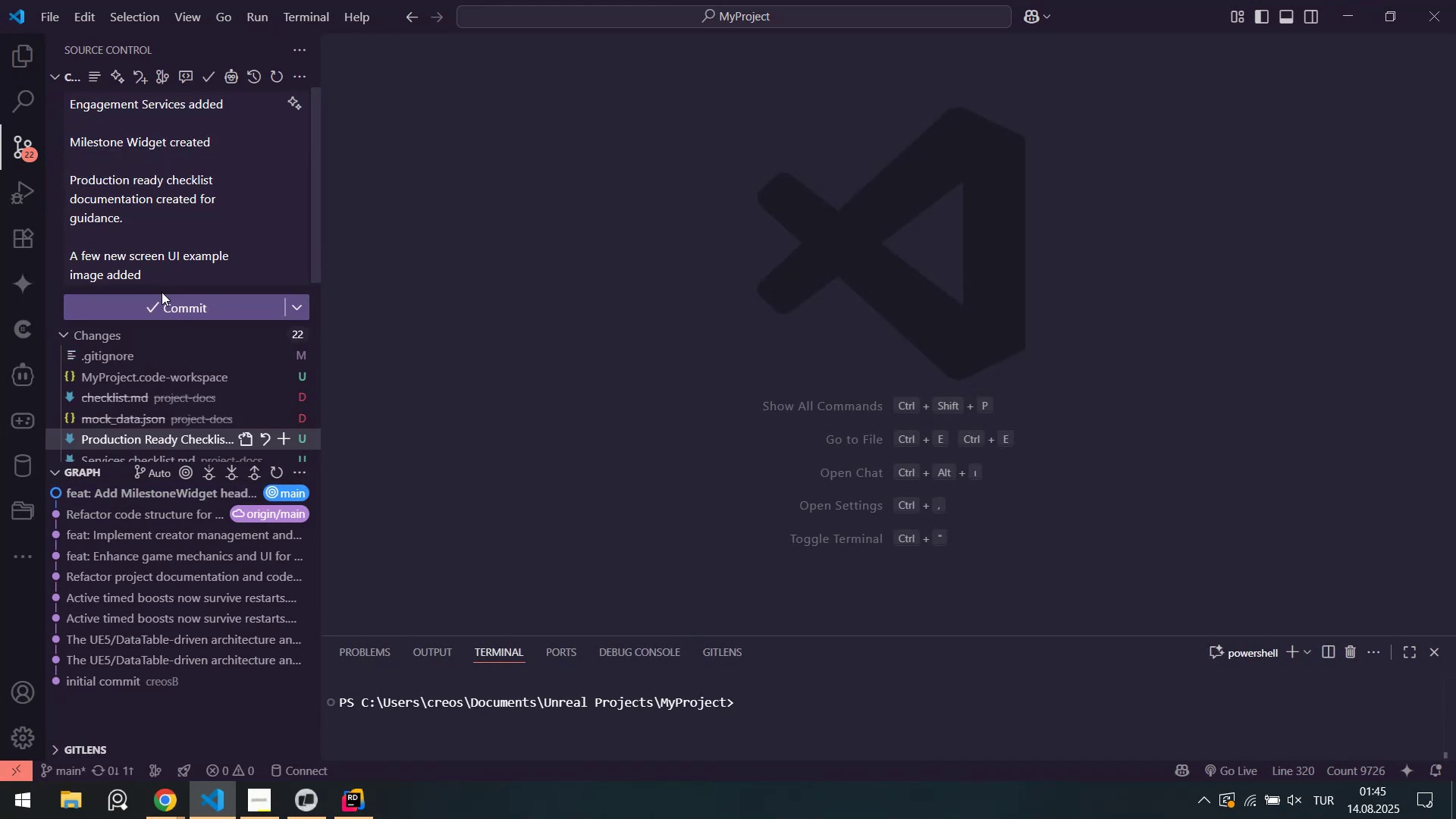 
scroll: coordinate [143, 228], scroll_direction: up, amount: 5.0
 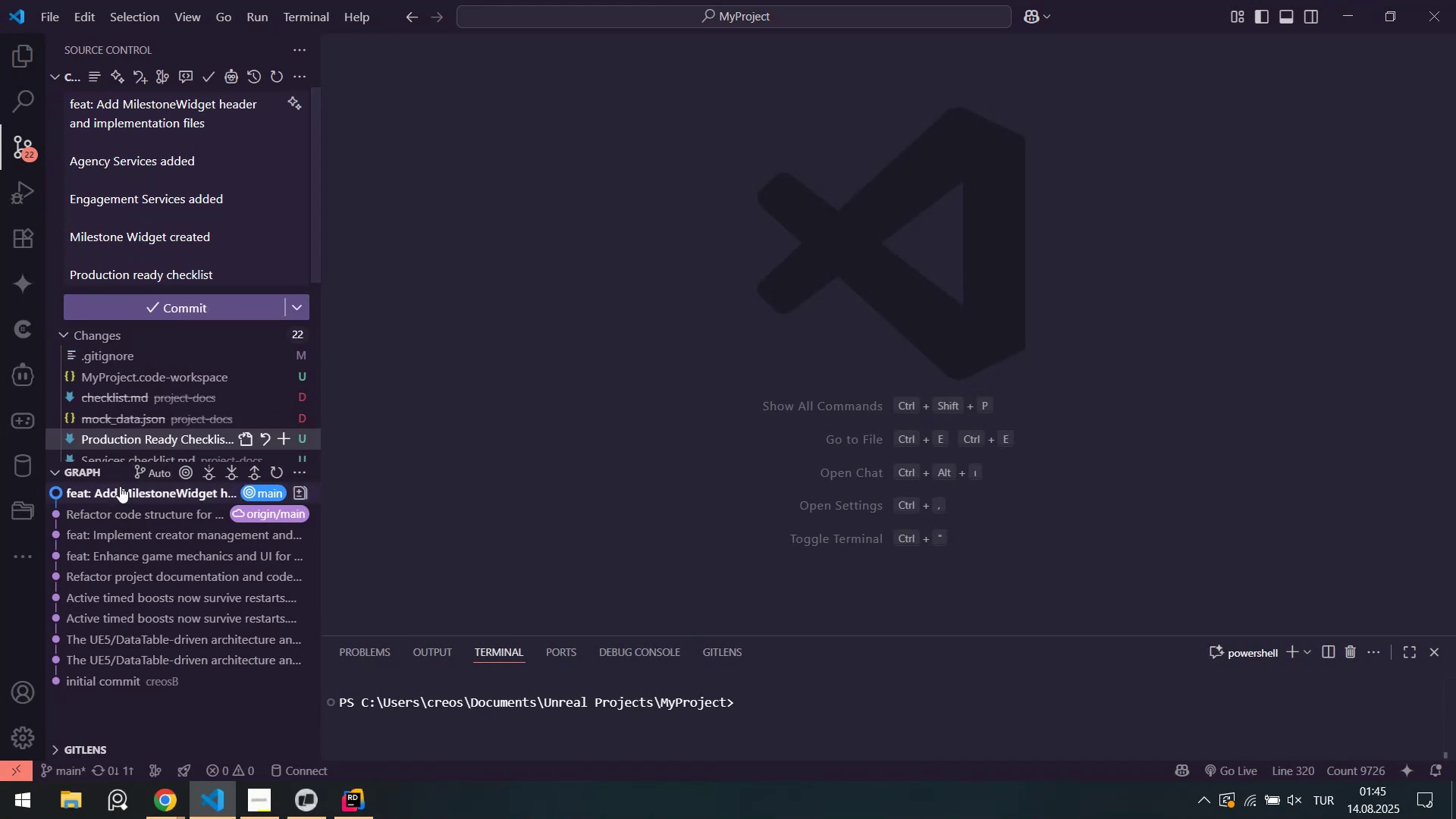 
left_click([107, 493])
 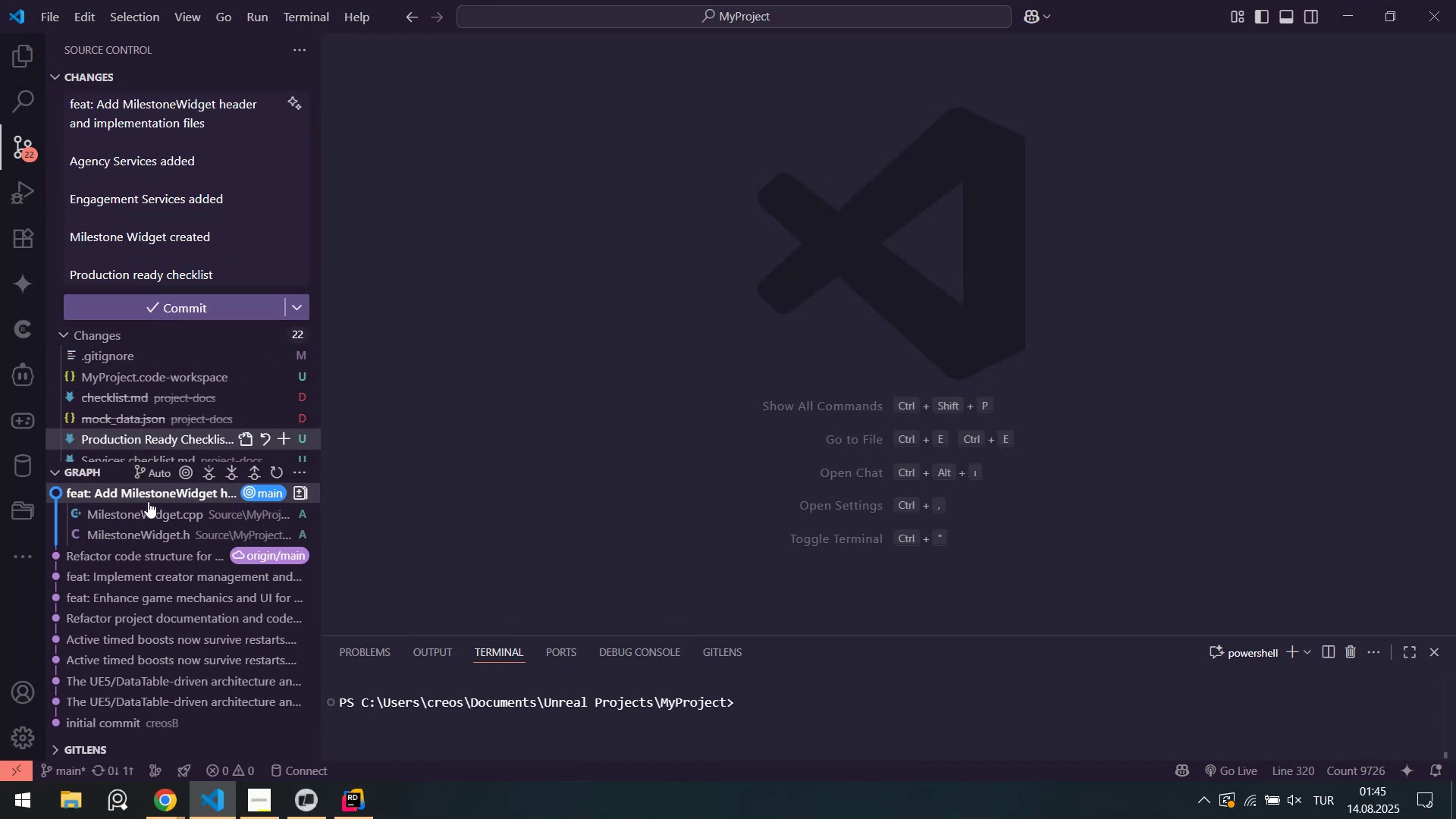 
right_click([149, 495])
 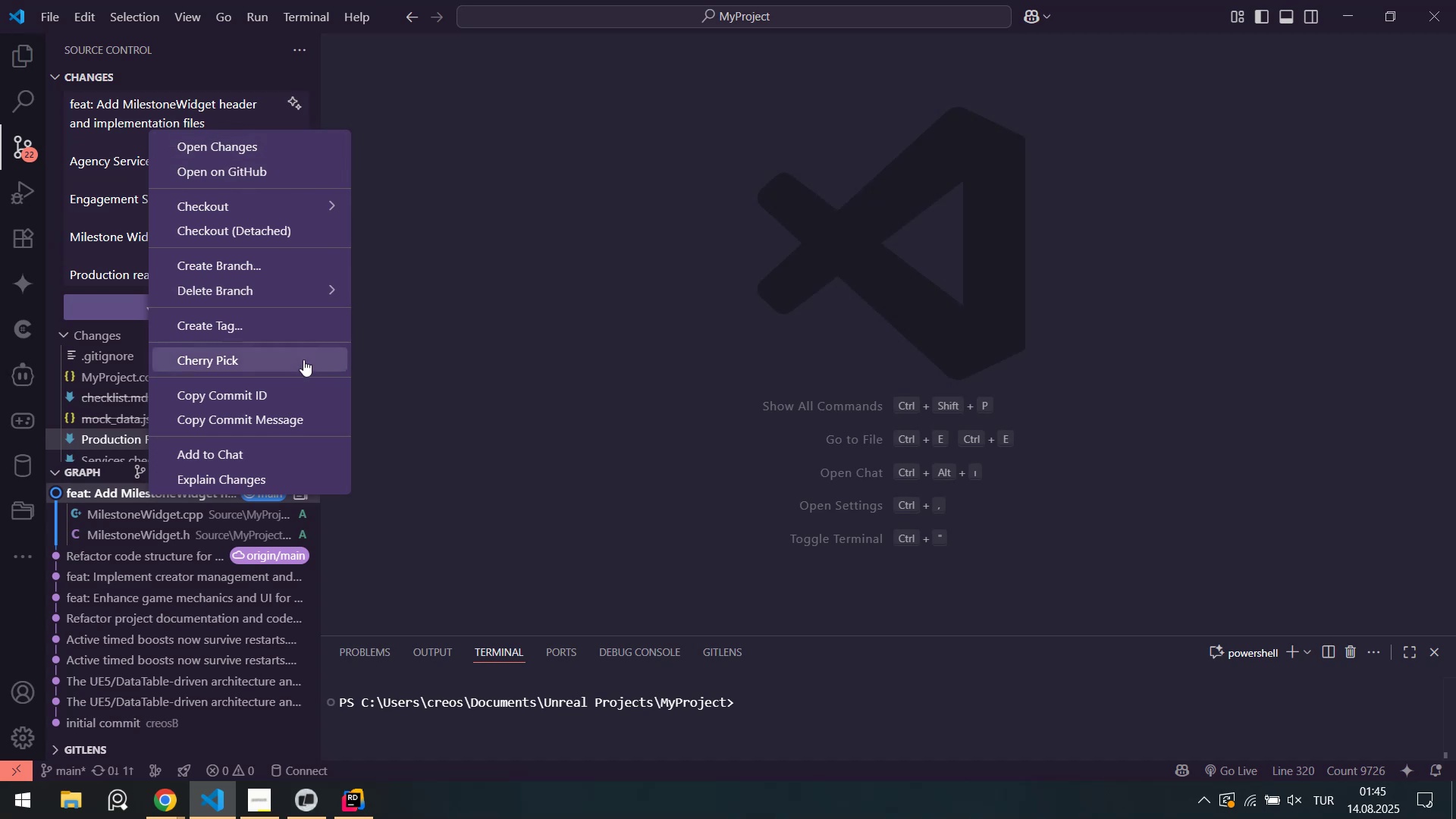 
double_click([149, 127])
 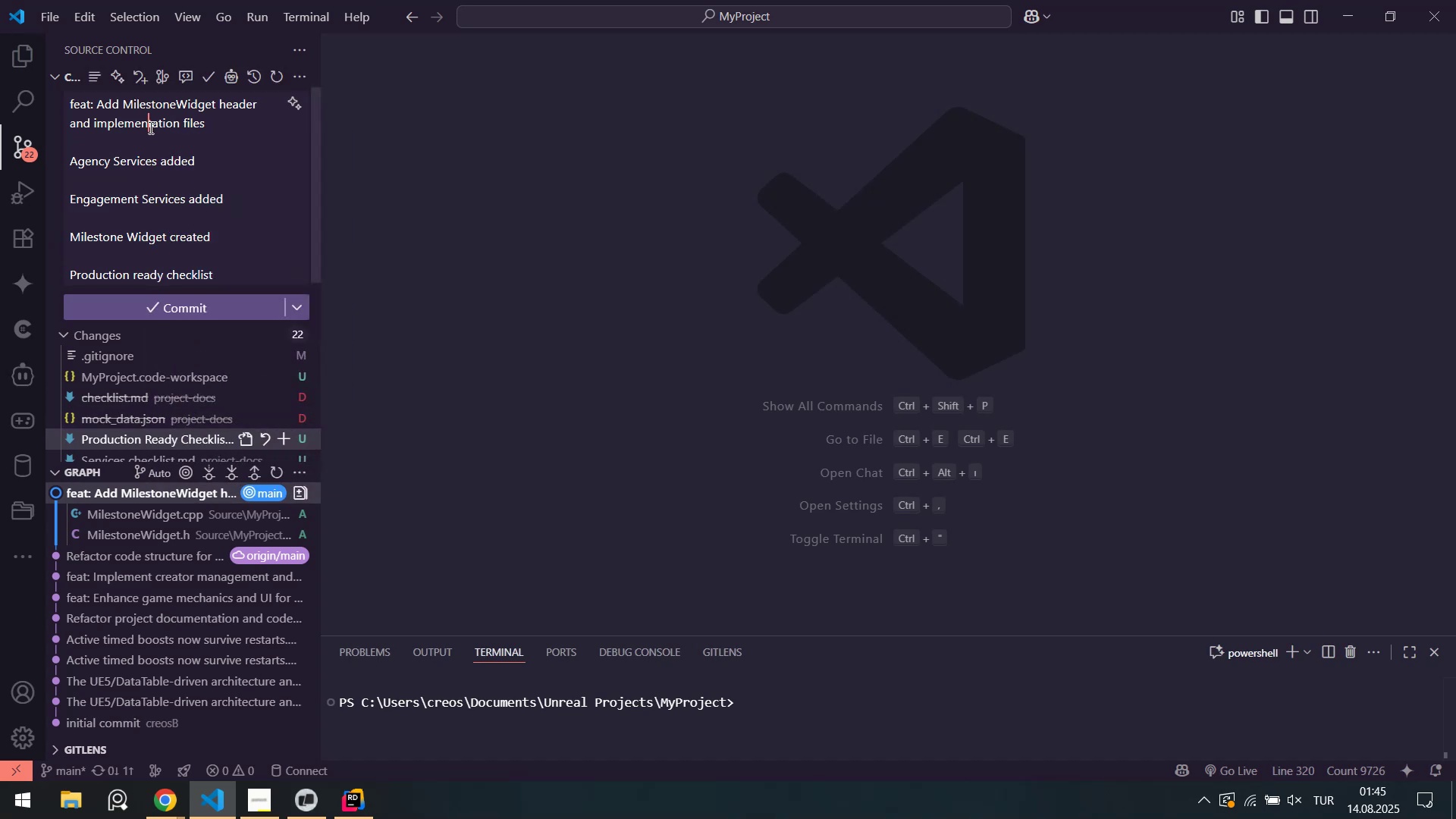 
key(Control+ControlLeft)
 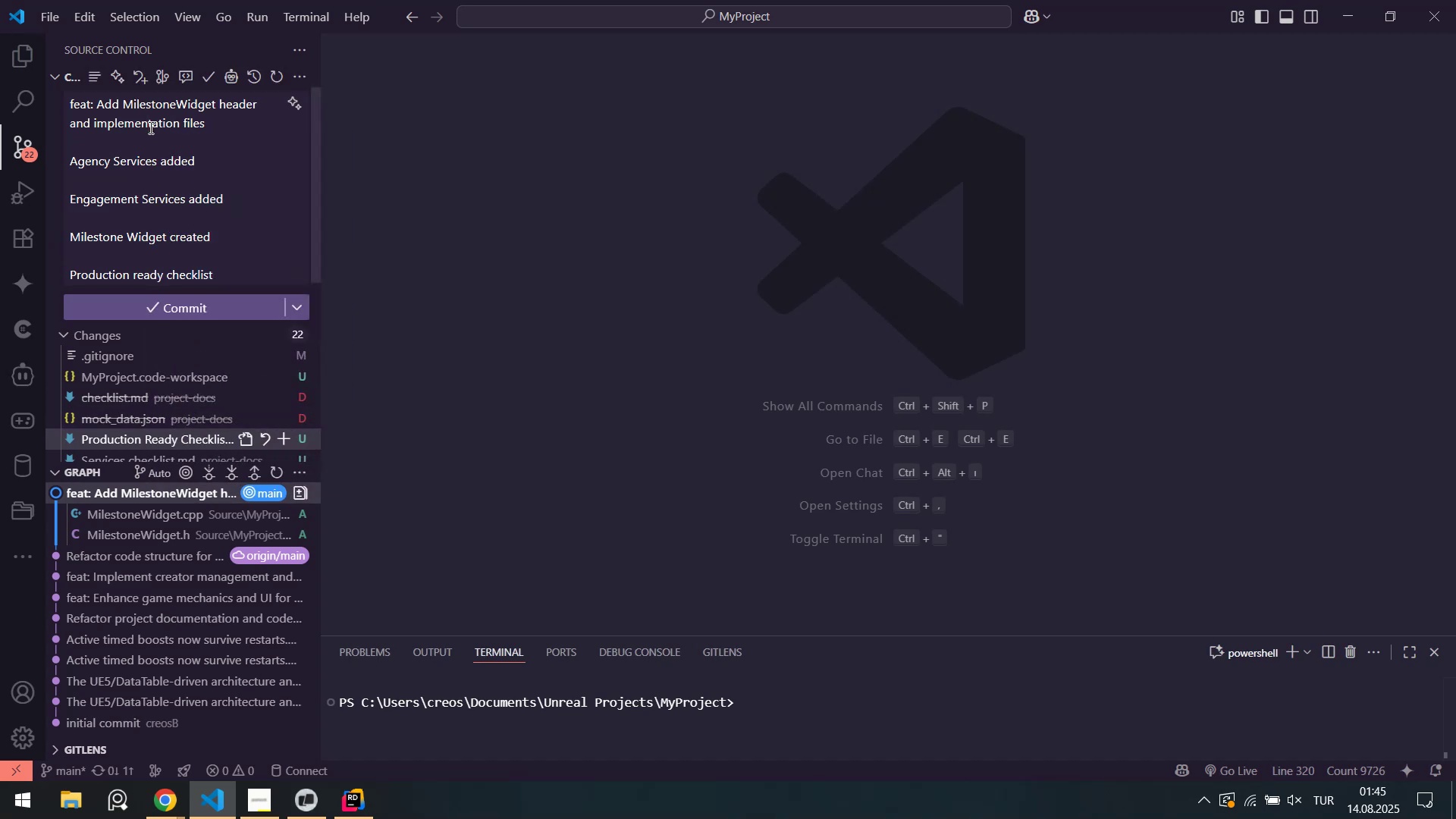 
key(Control+A)
 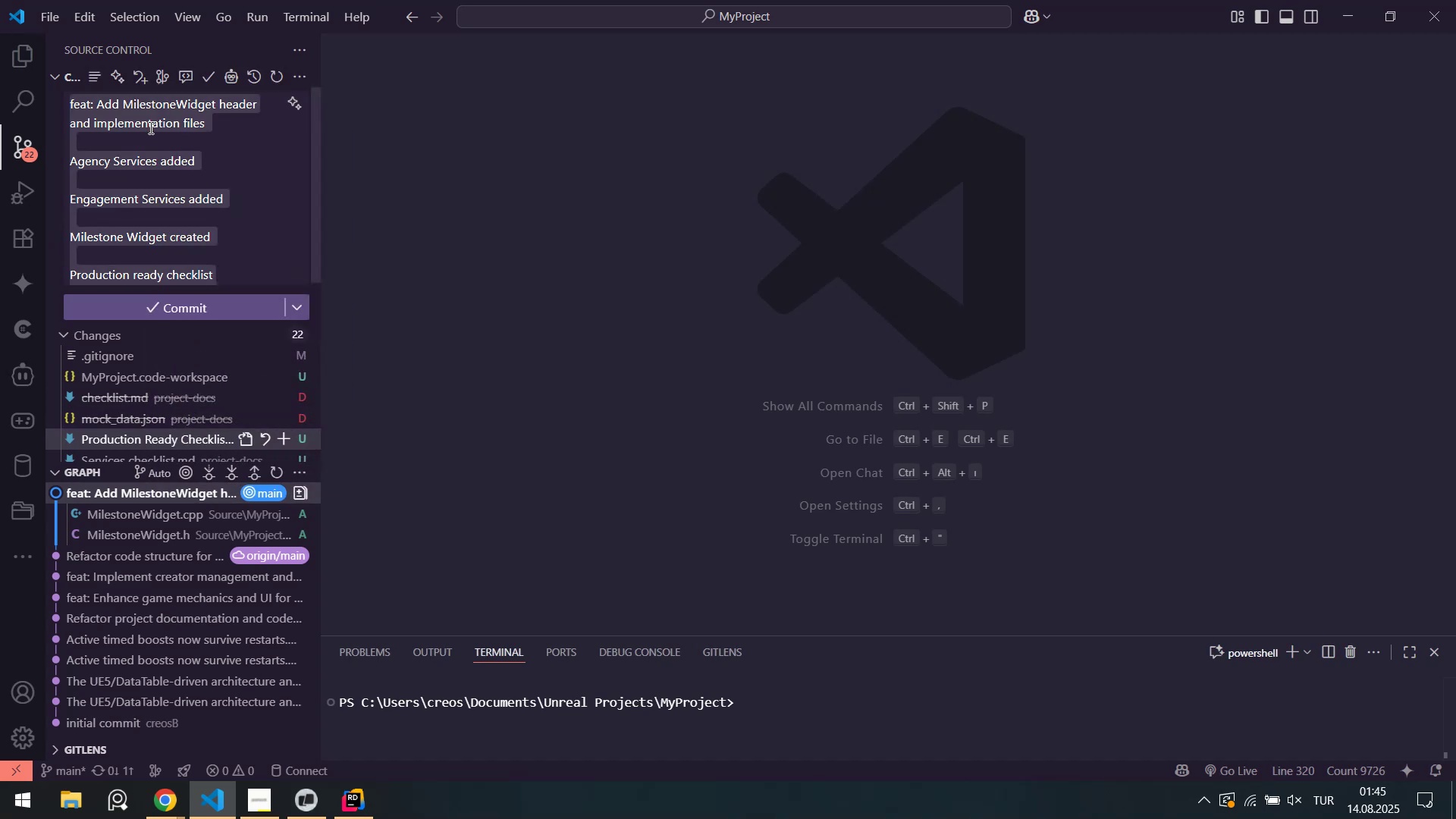 
key(Control+V)
 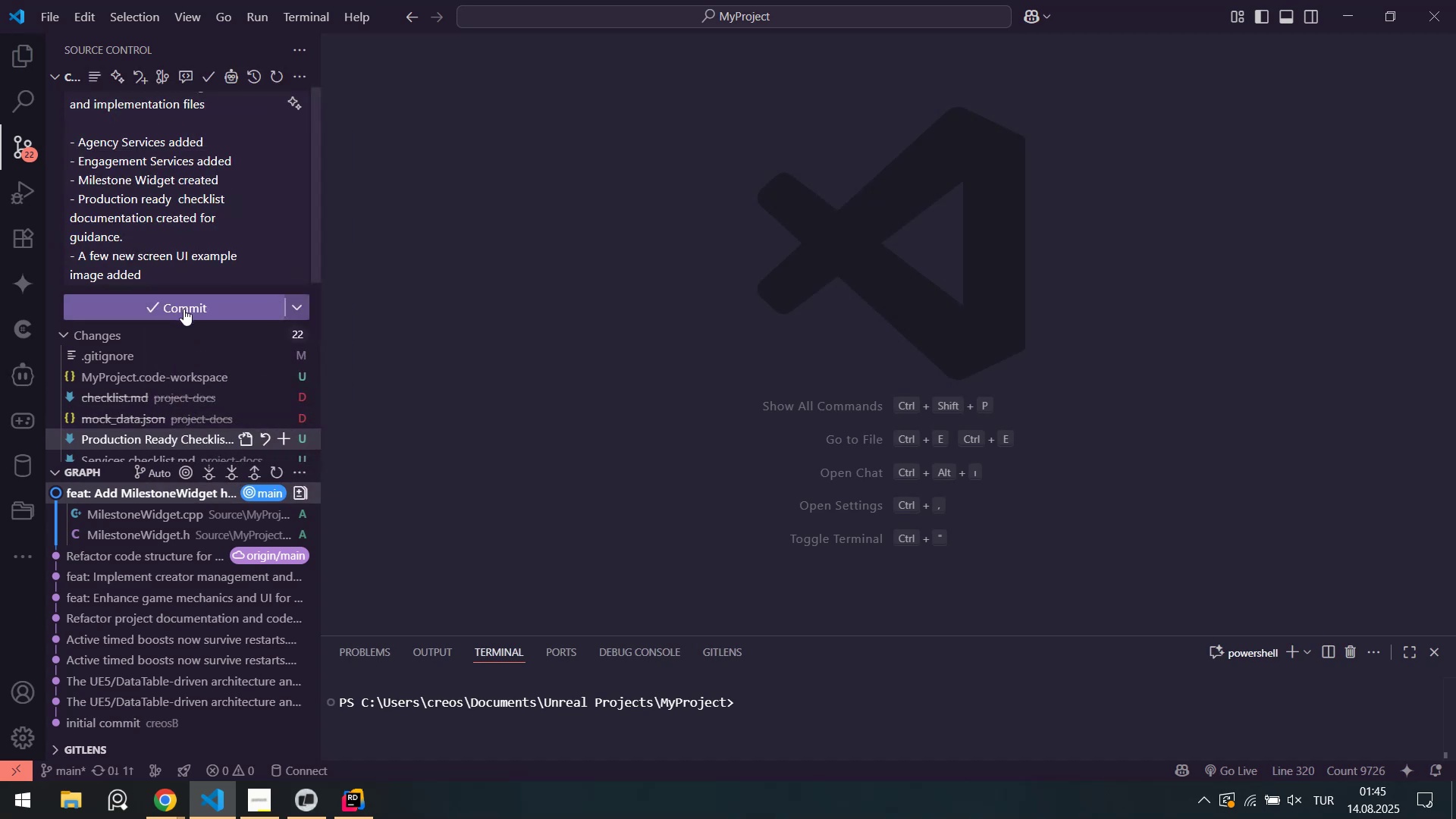 
left_click([184, 309])
 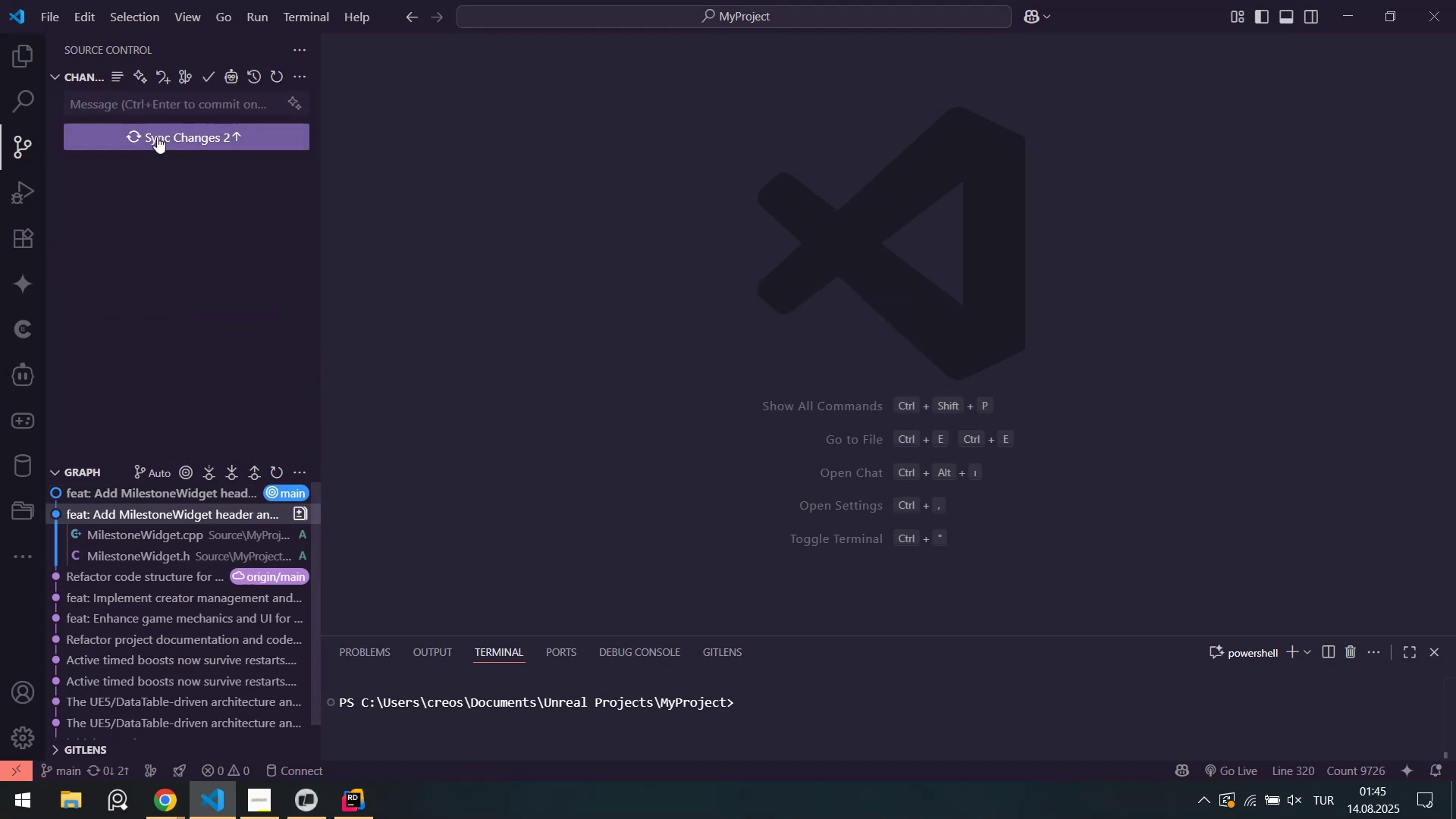 
left_click([157, 136])
 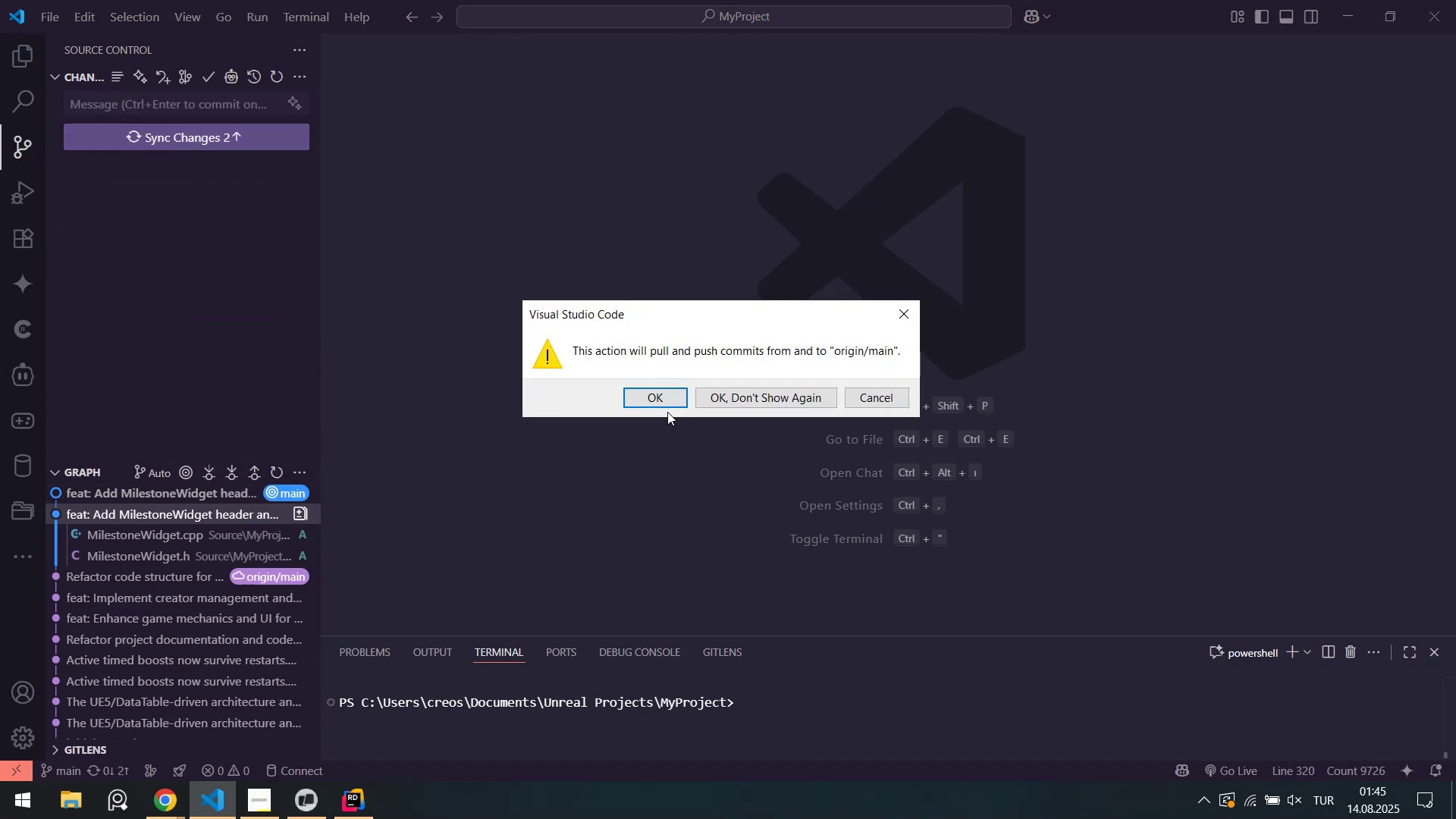 